 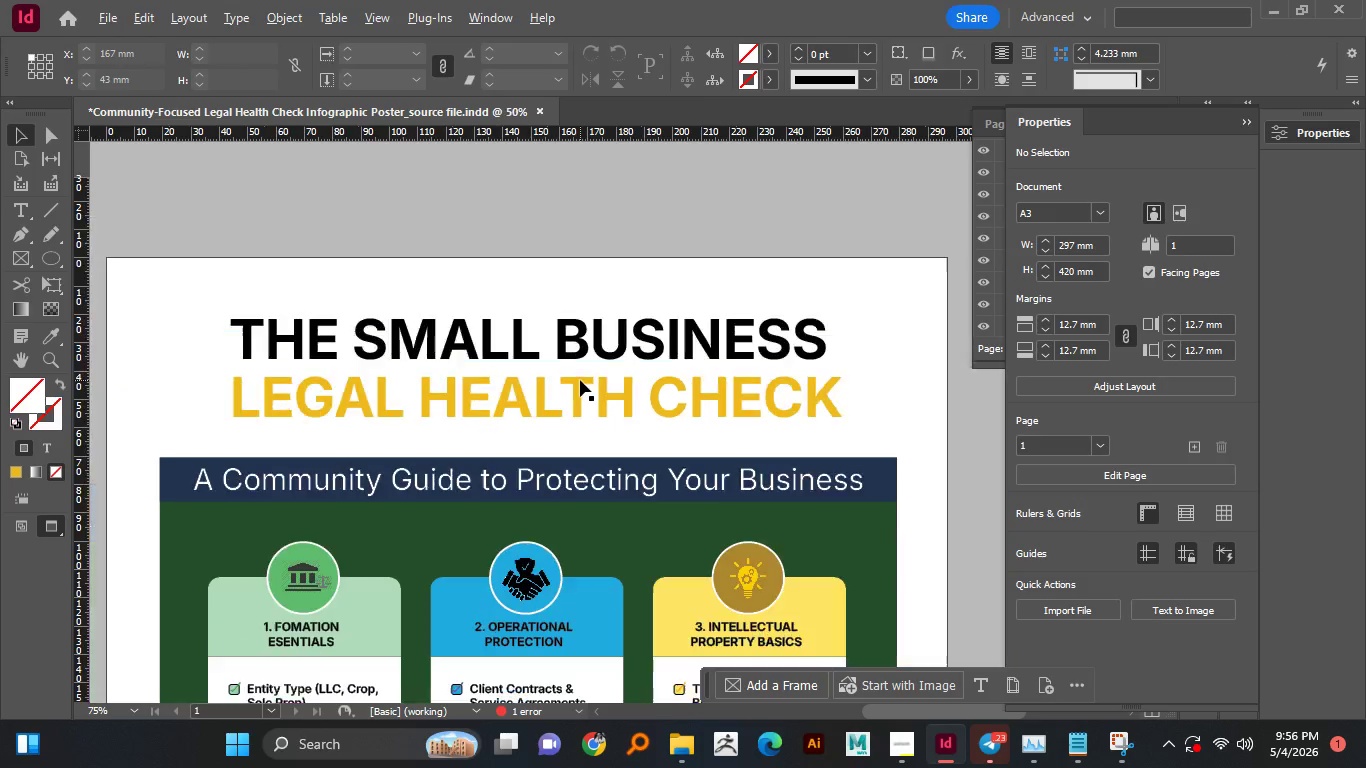 
hold_key(key=AltLeft, duration=0.69)
scroll: coordinate [614, 365], scroll_direction: down, amount: 1.0
 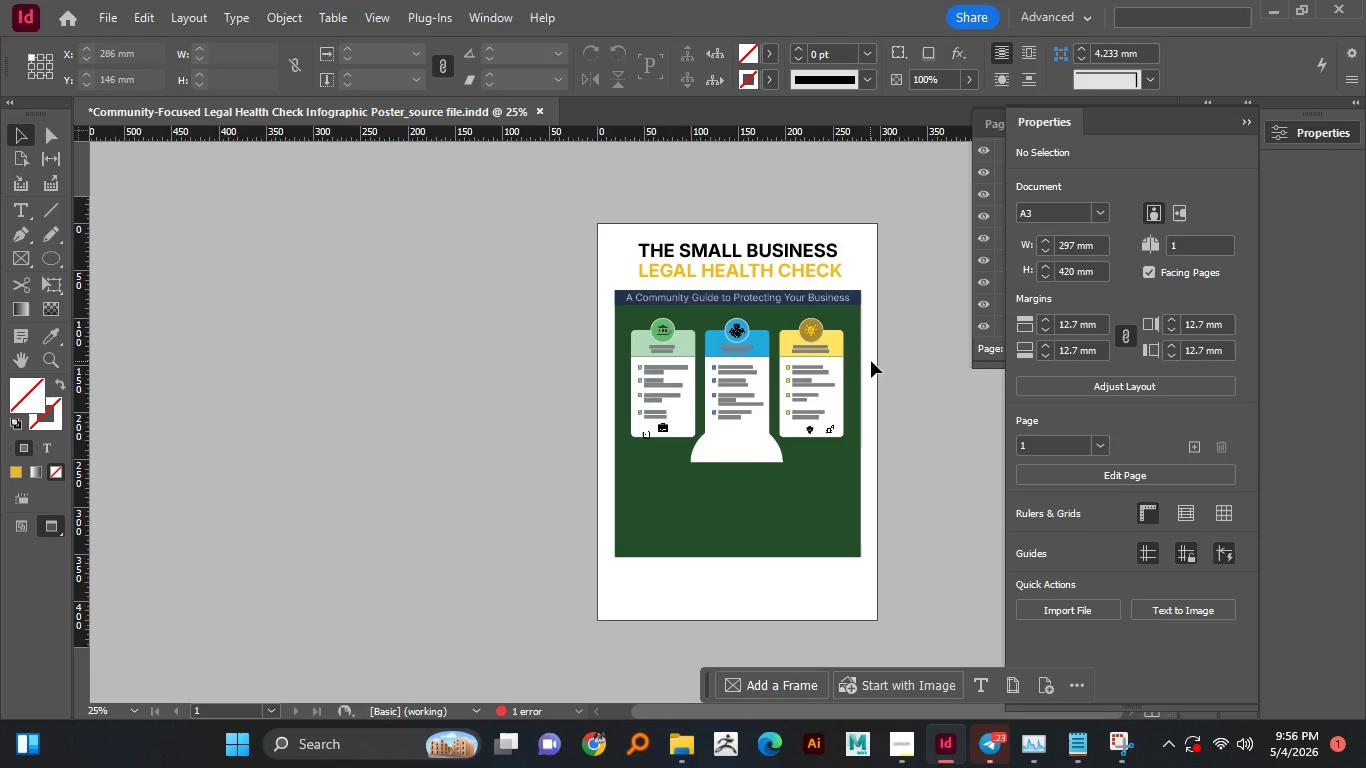 
hold_key(key=AltLeft, duration=0.88)
scroll: coordinate [830, 433], scroll_direction: up, amount: 3.0
 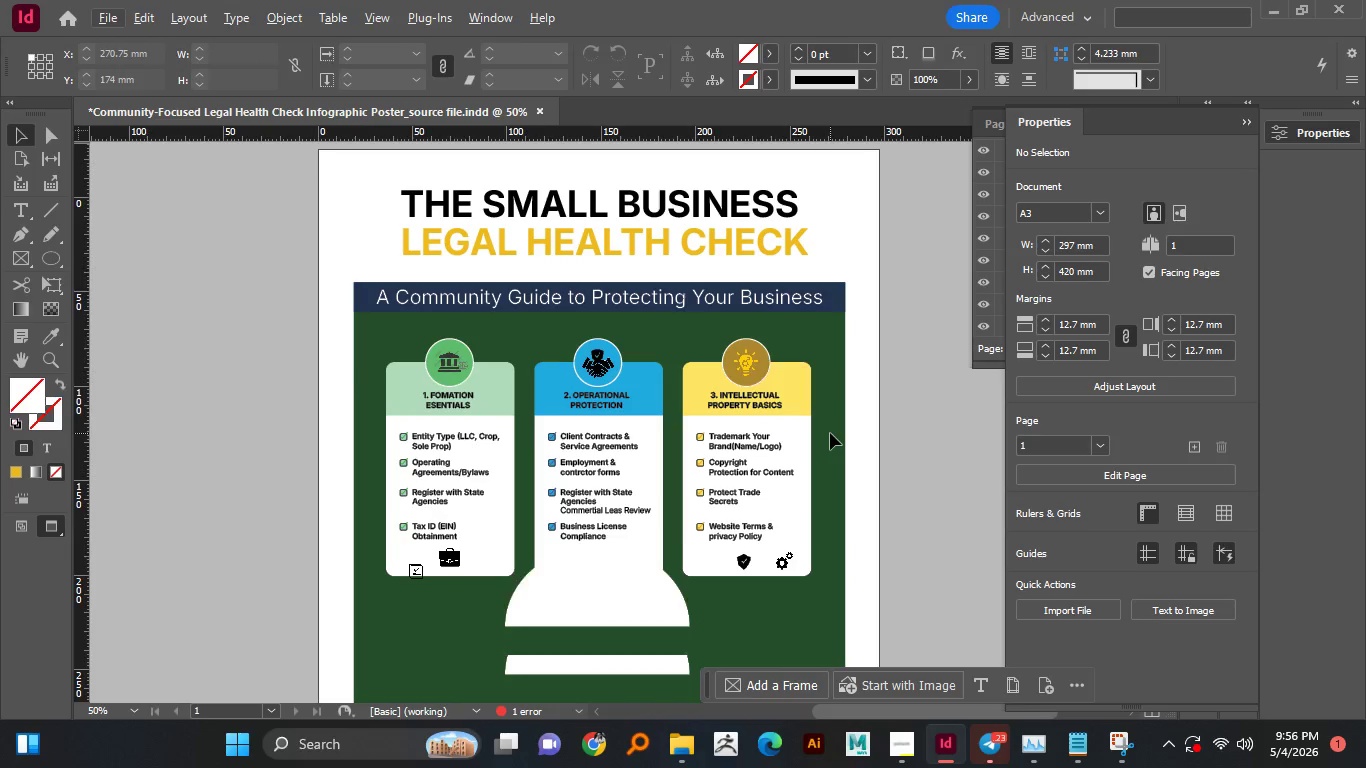 
scroll: coordinate [830, 433], scroll_direction: down, amount: 1.0
 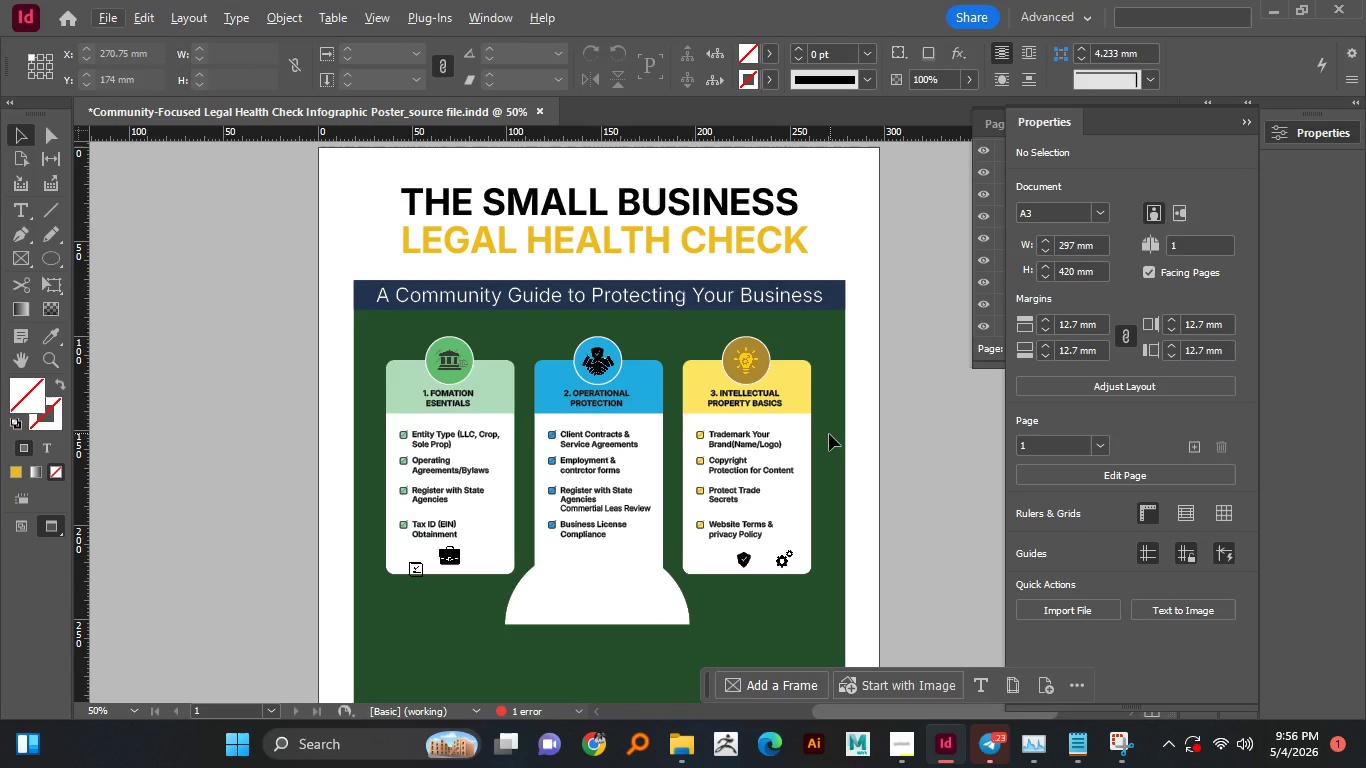 
hold_key(key=ControlLeft, duration=0.75)
 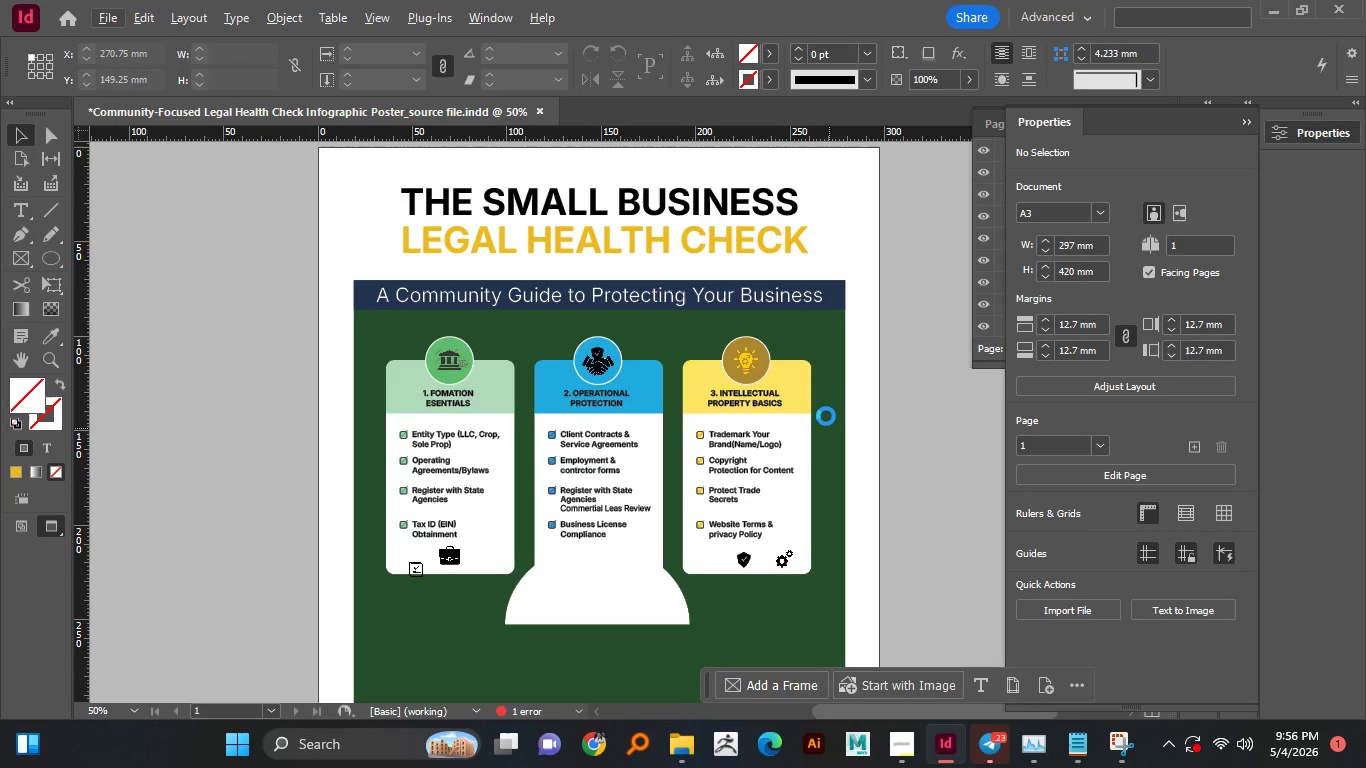 